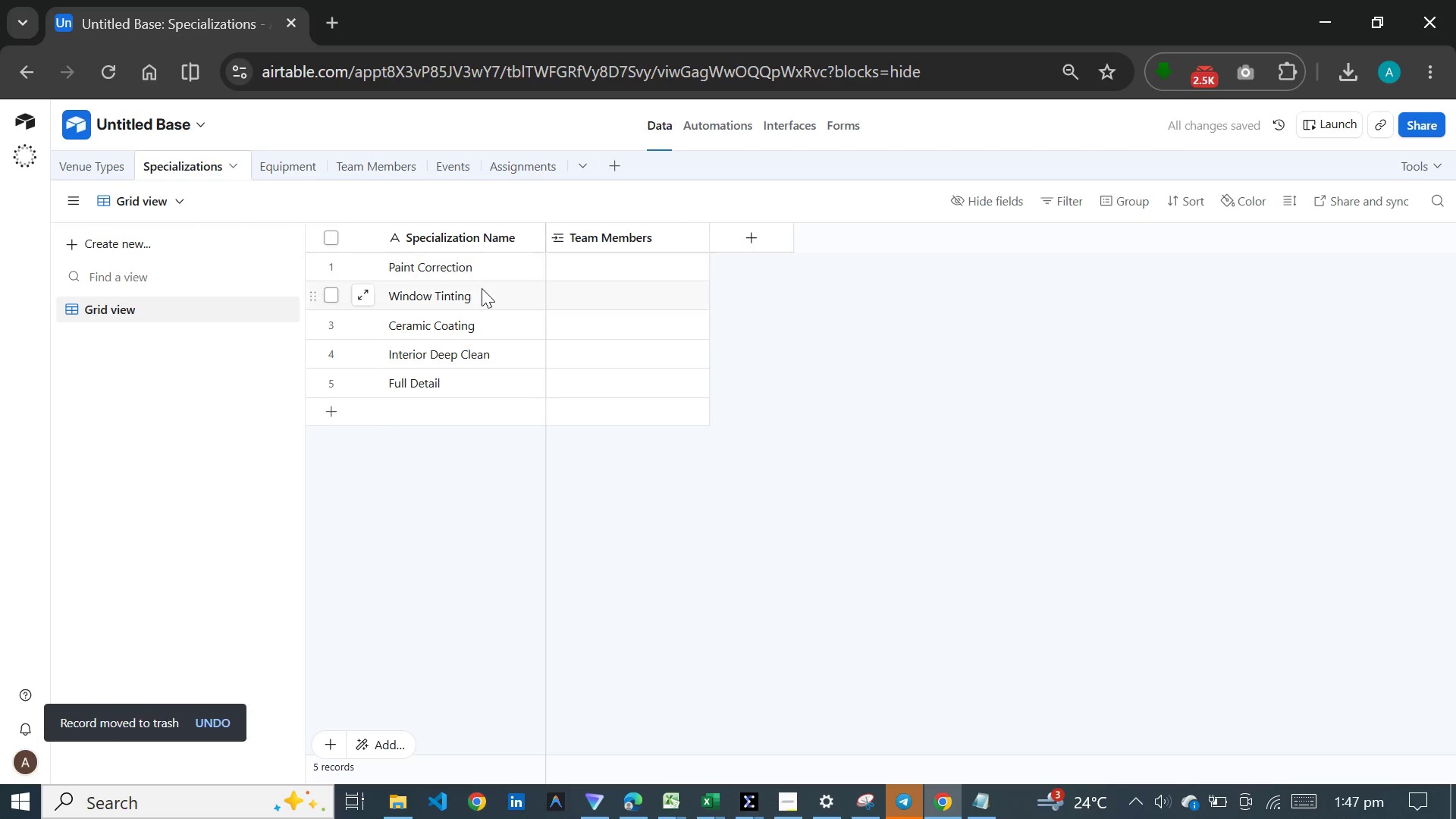 
left_click([790, 814])